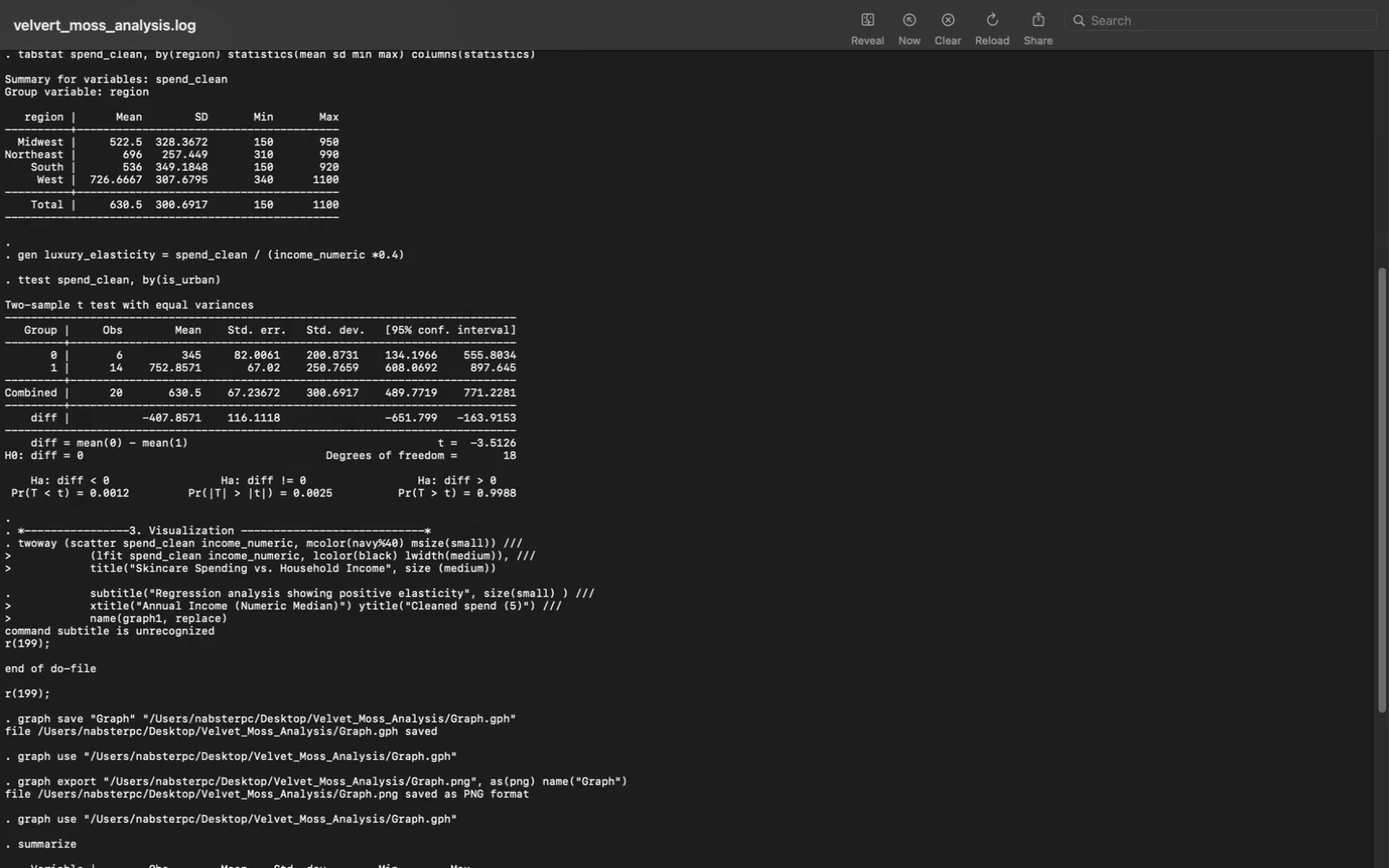 
key(ArrowDown)
 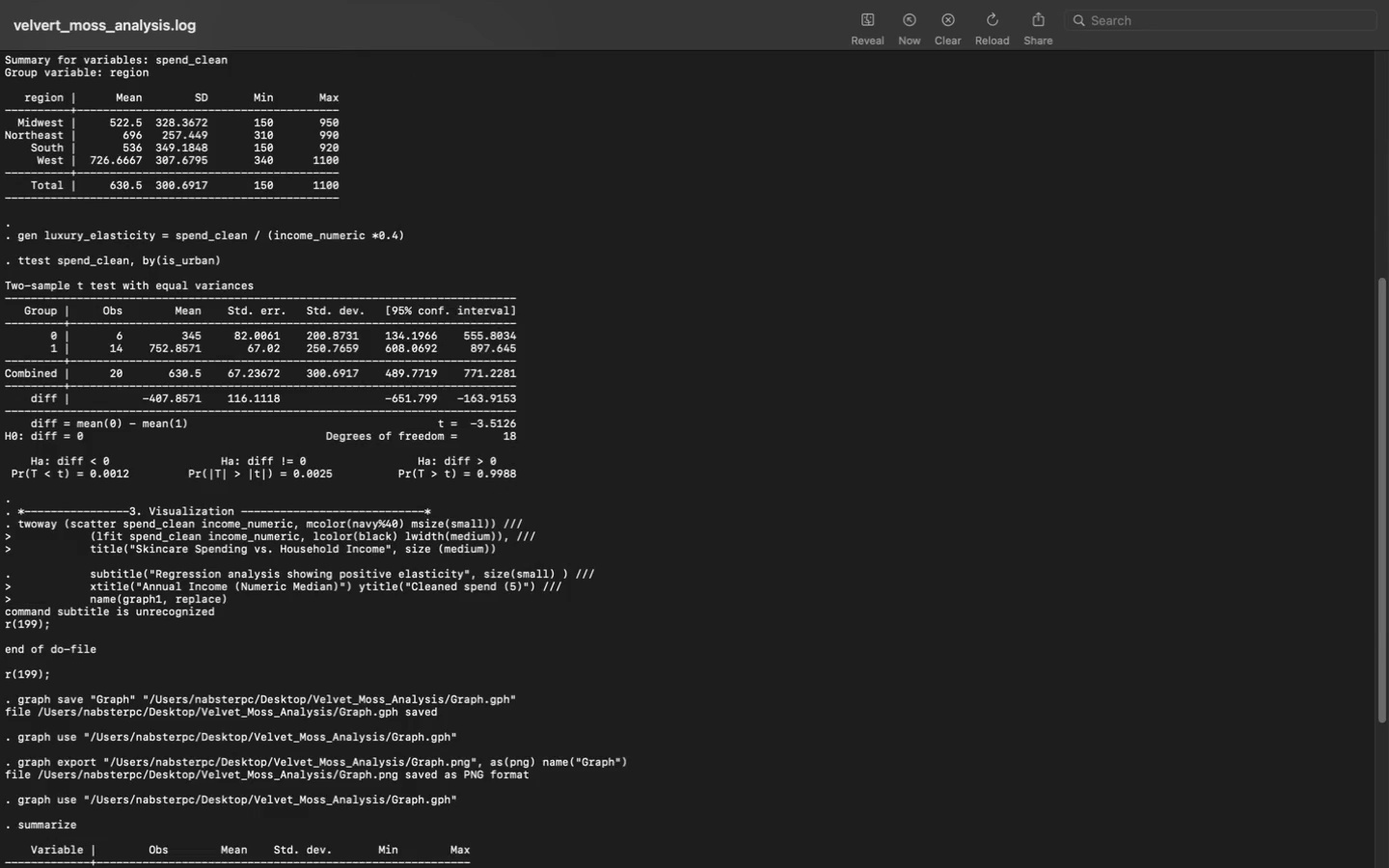 
key(ArrowDown)
 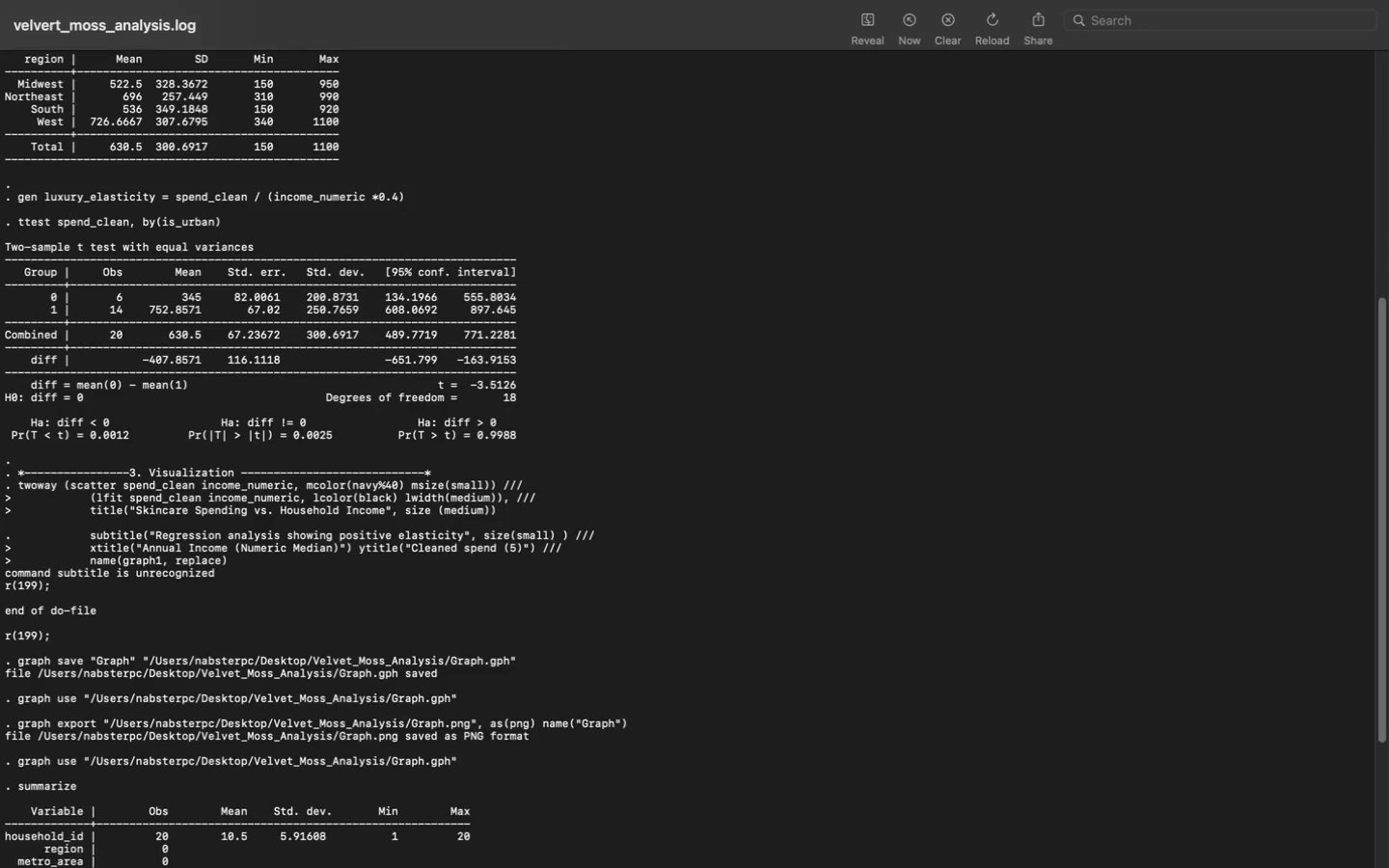 
key(ArrowDown)